 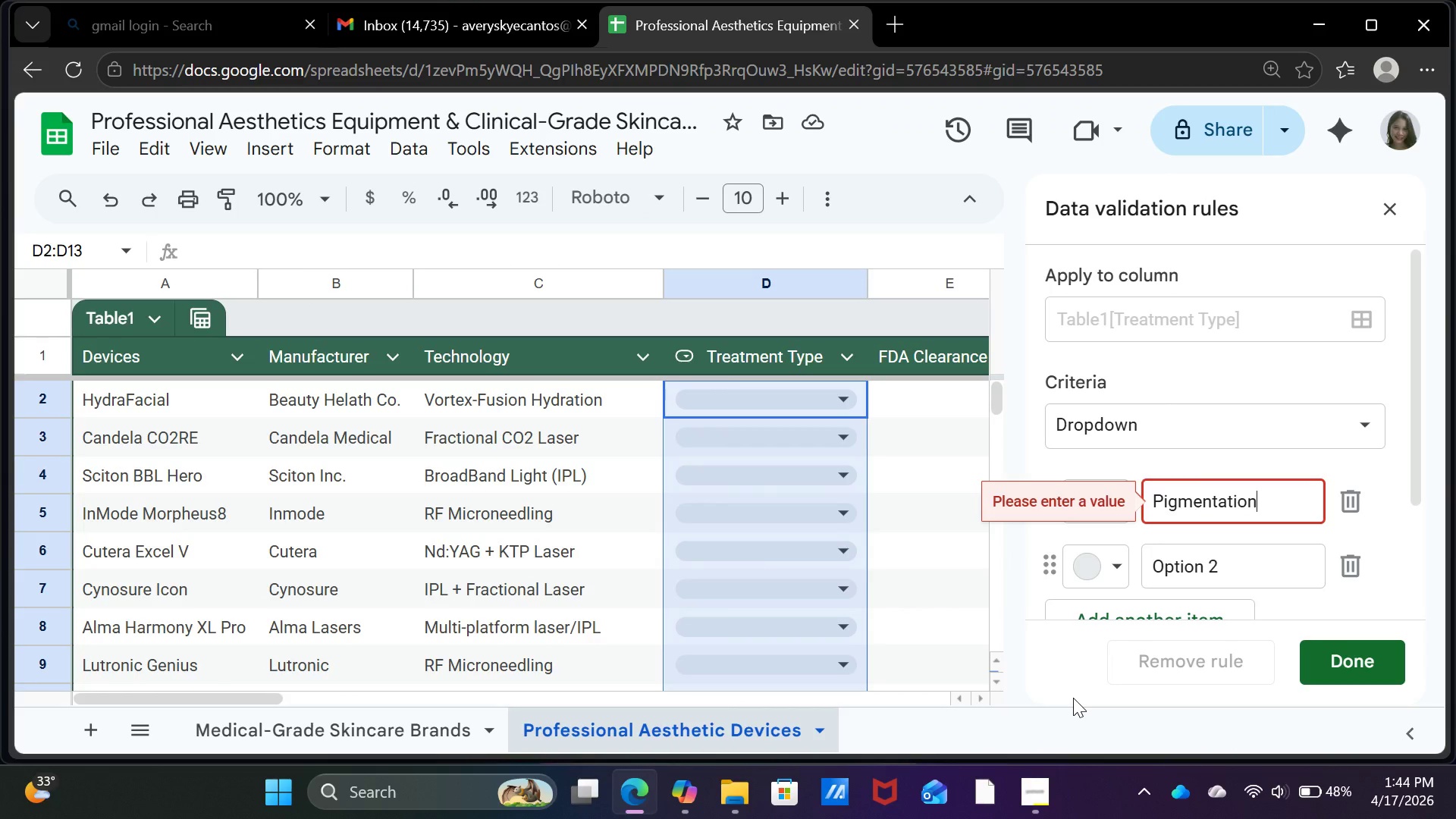 
key(Enter)
 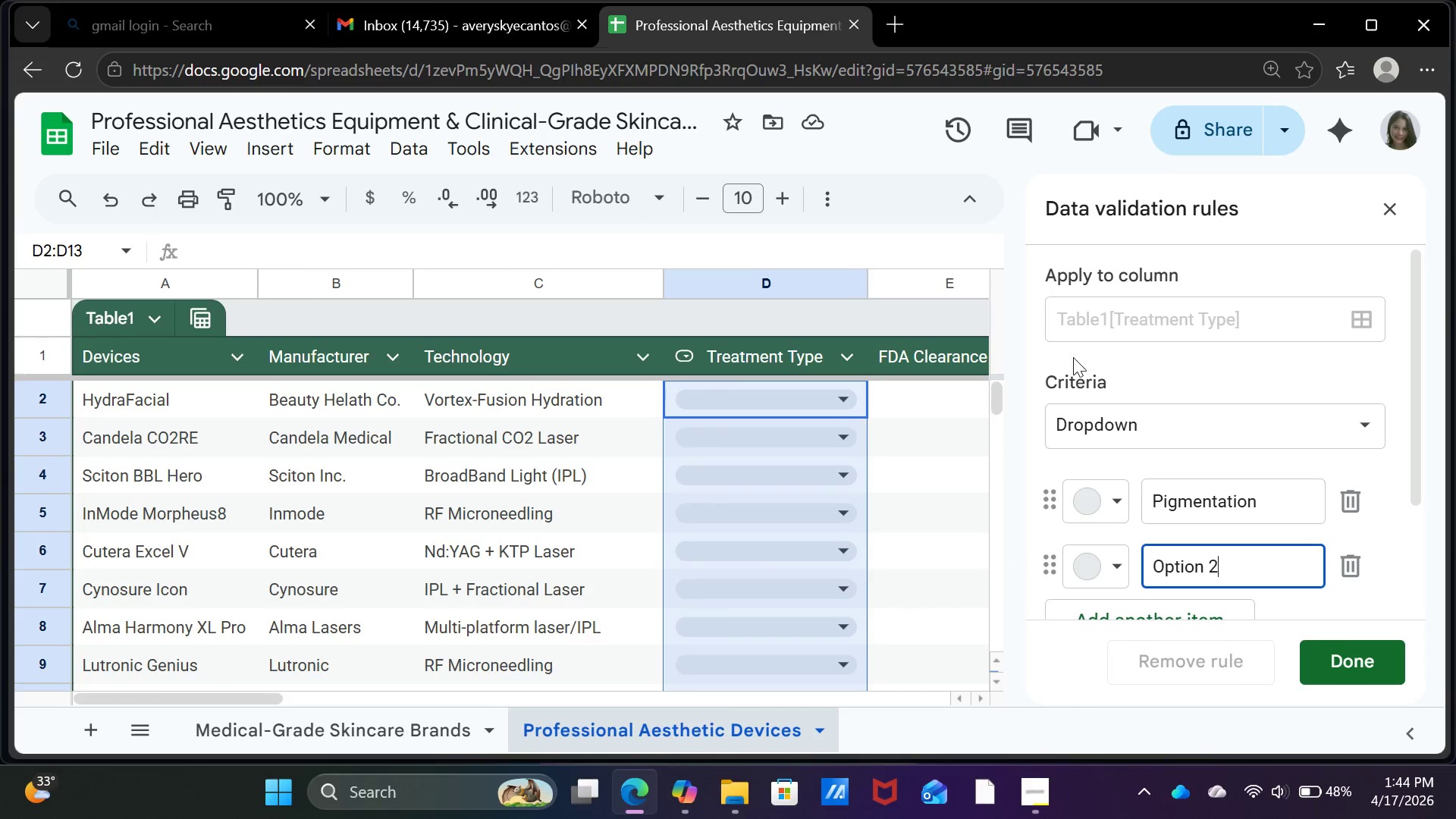 
key(Backspace)
 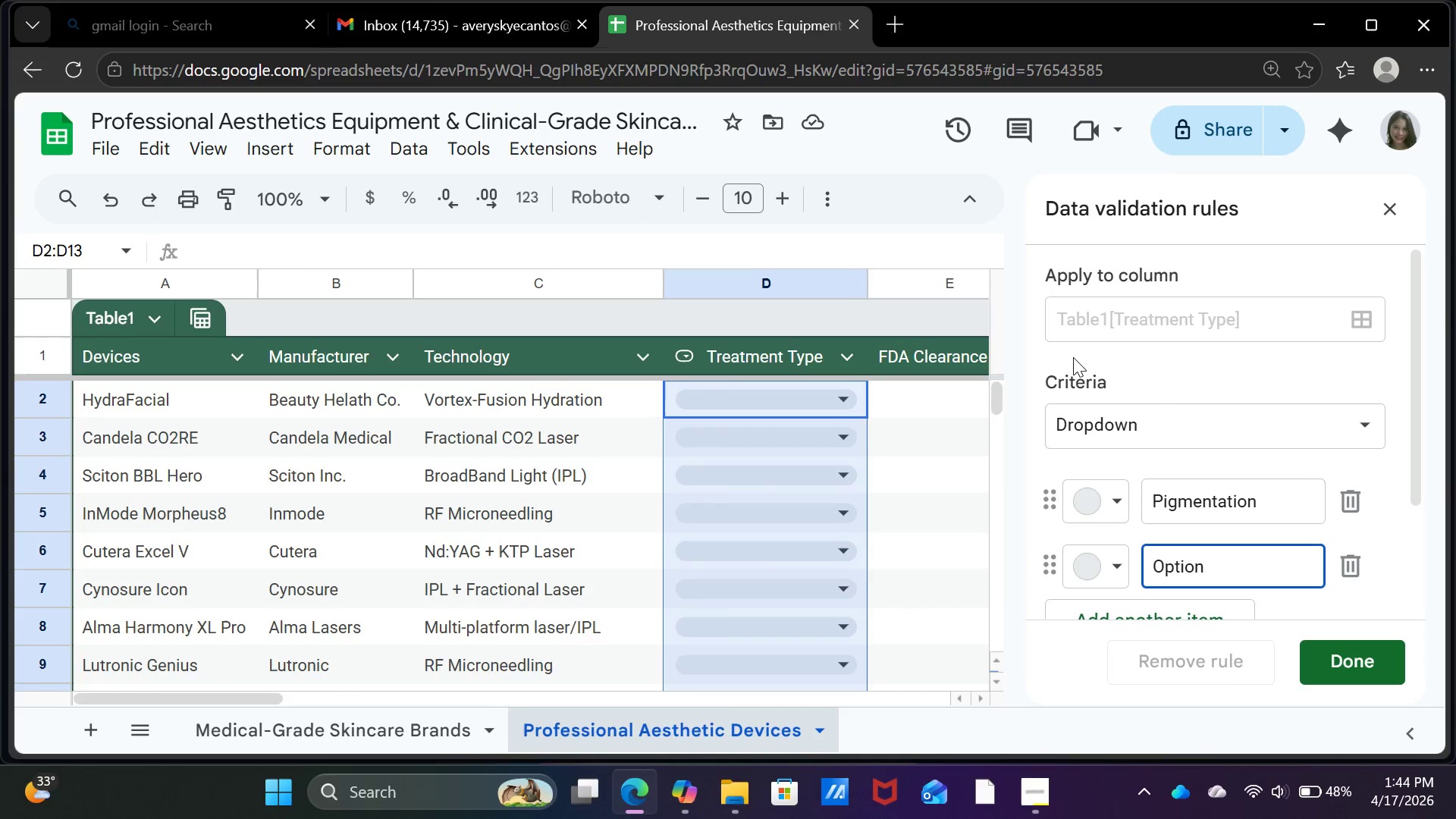 
key(Backspace)
 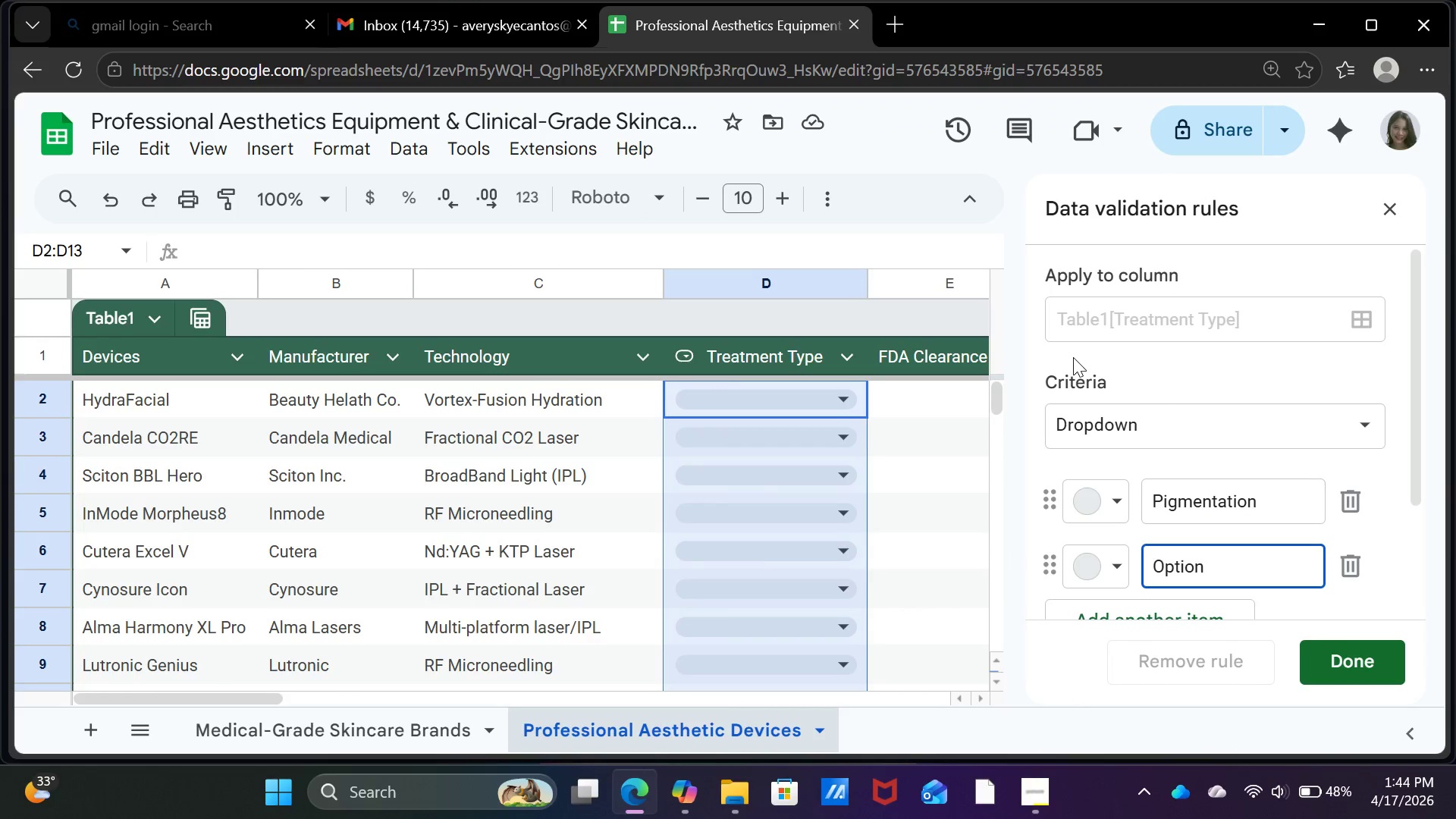 
key(Backspace)
 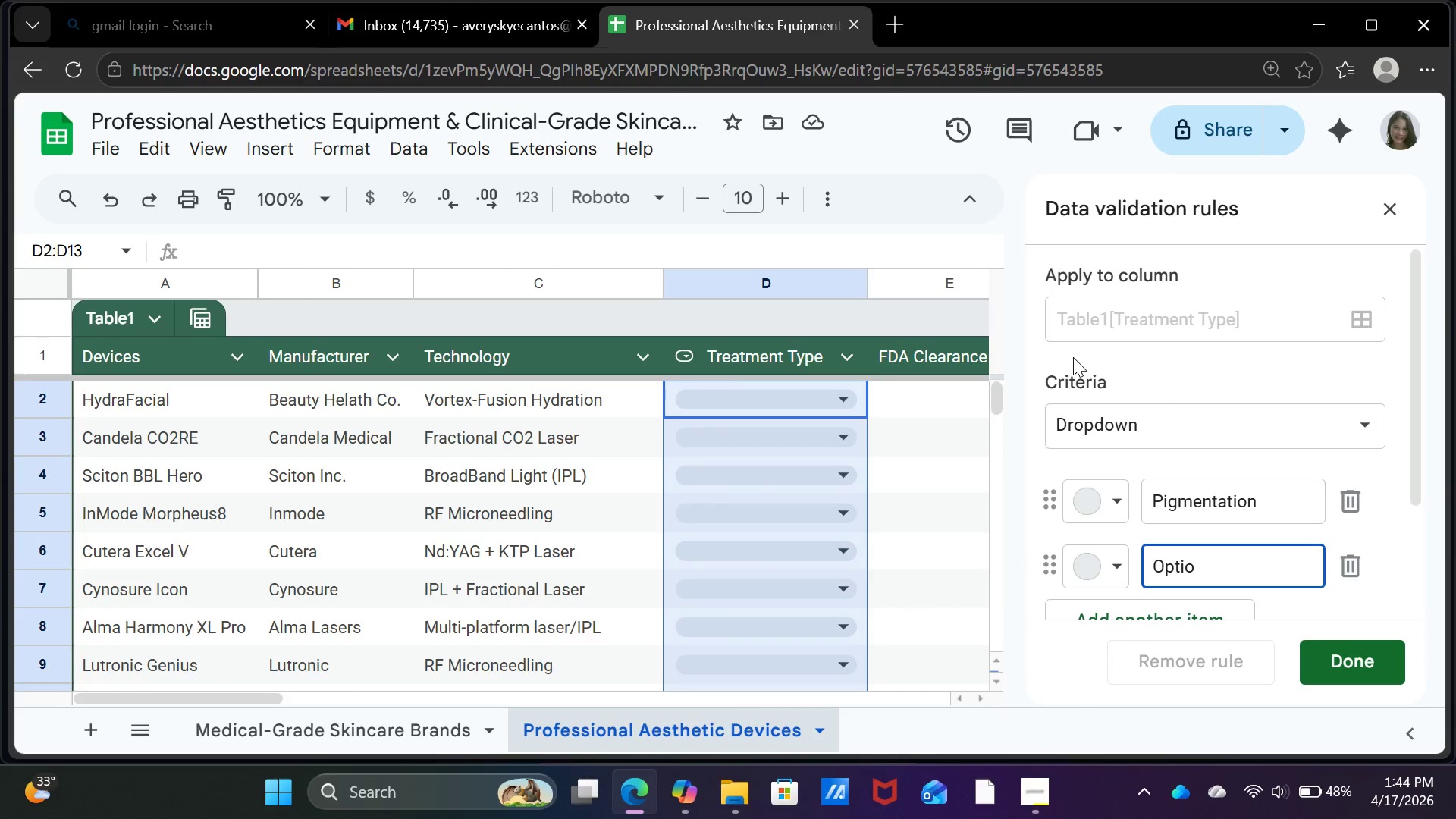 
key(Backspace)
 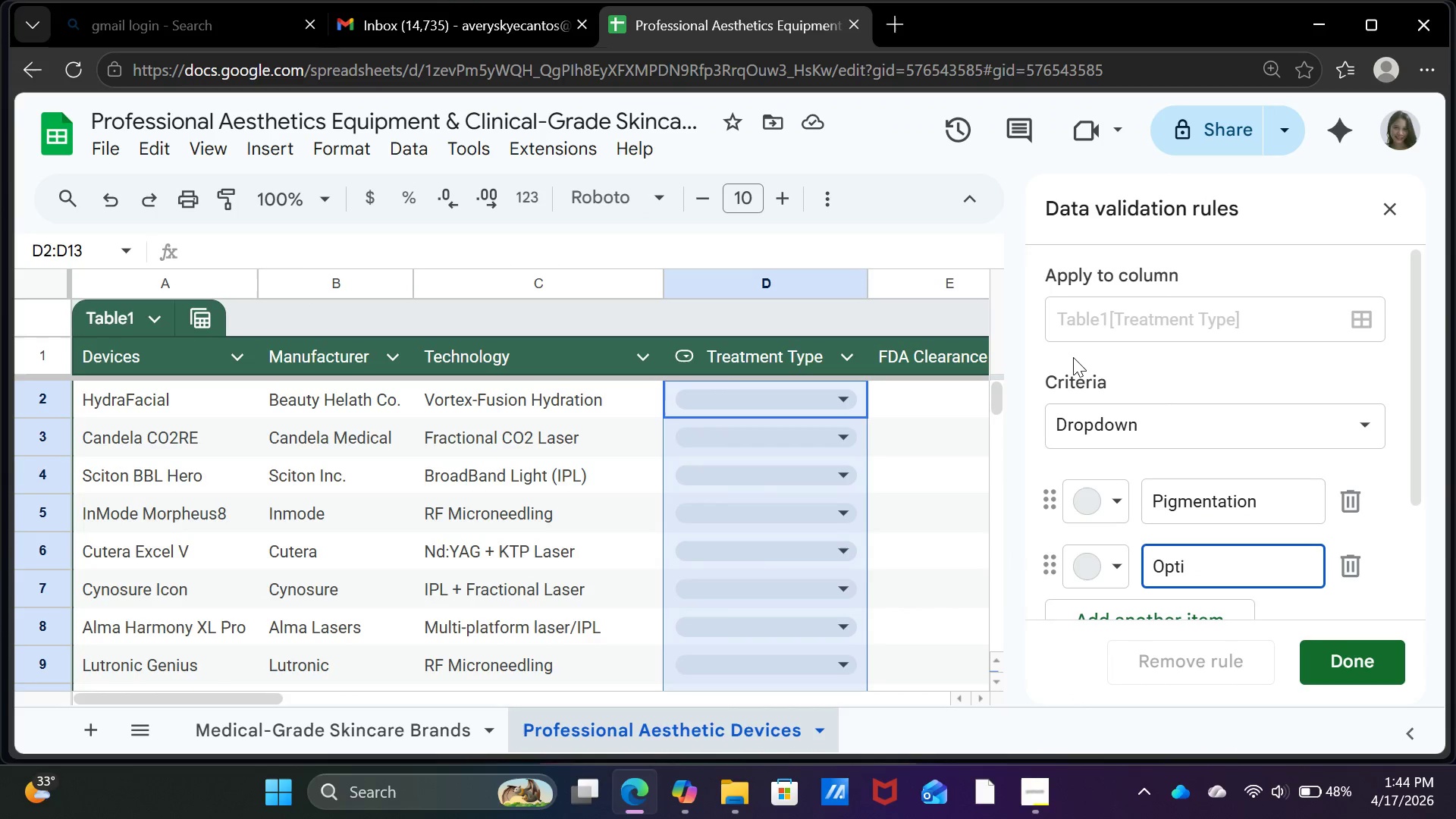 
key(Backspace)
 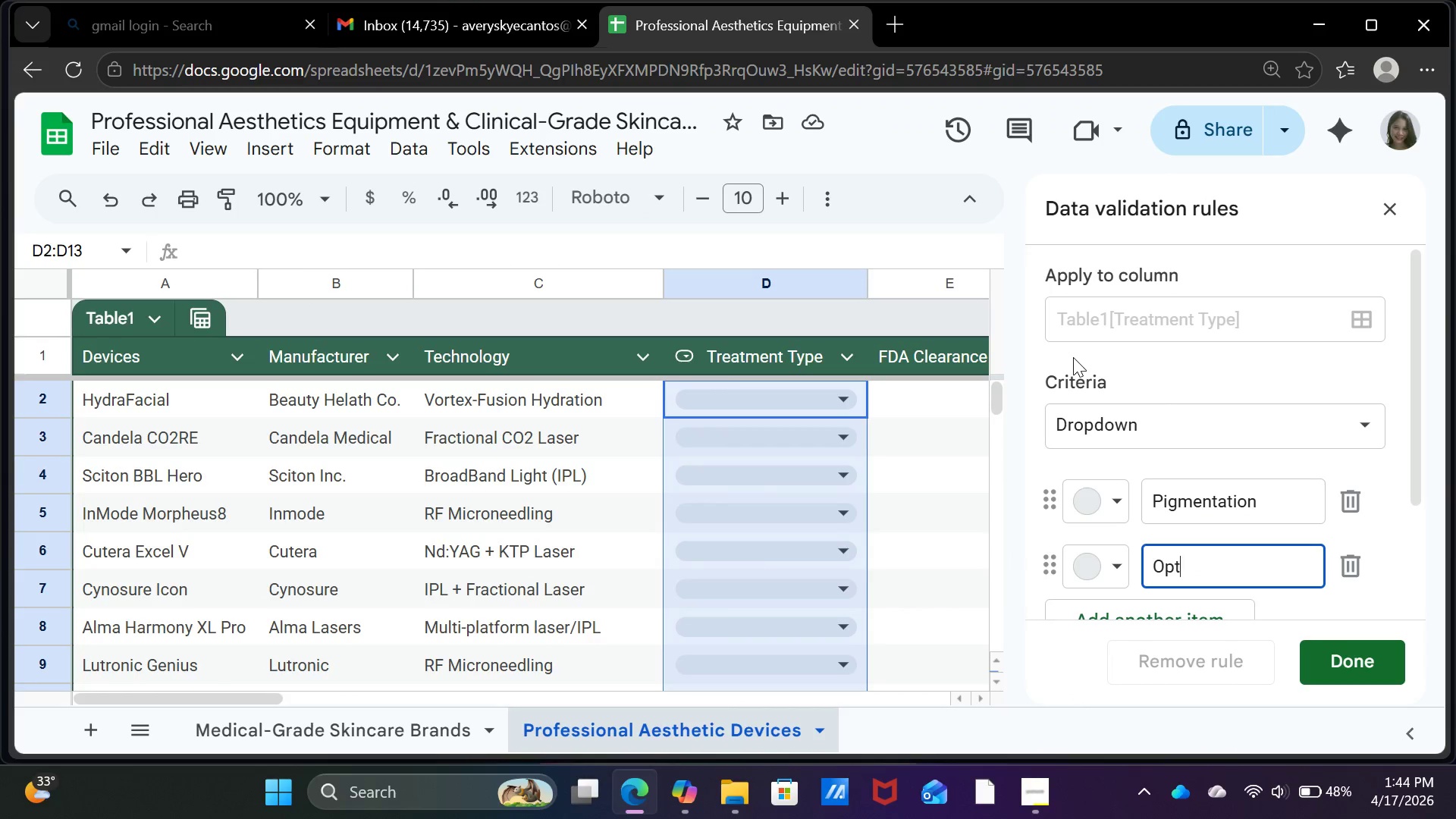 
key(Backspace)
 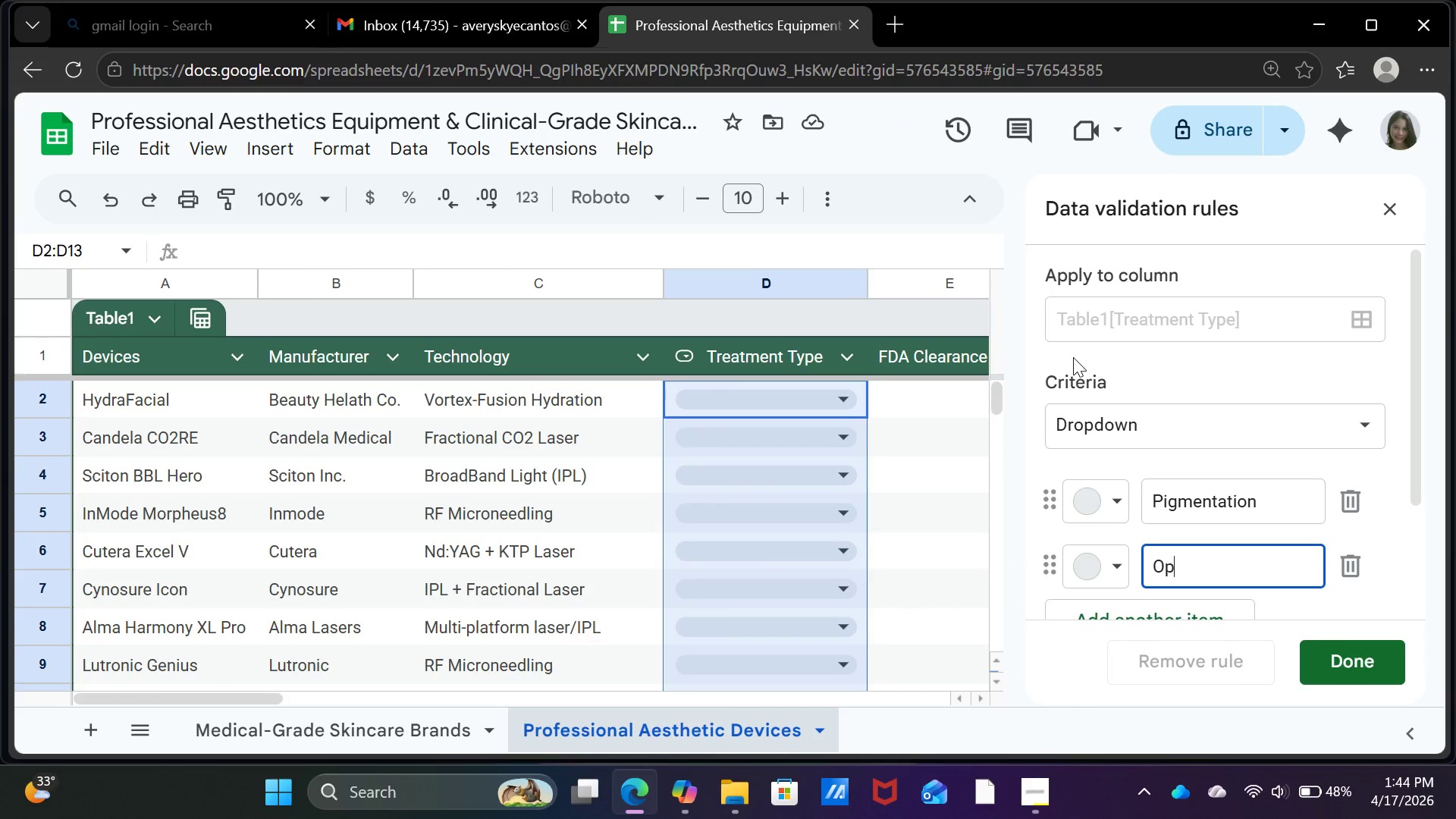 
key(Backspace)
 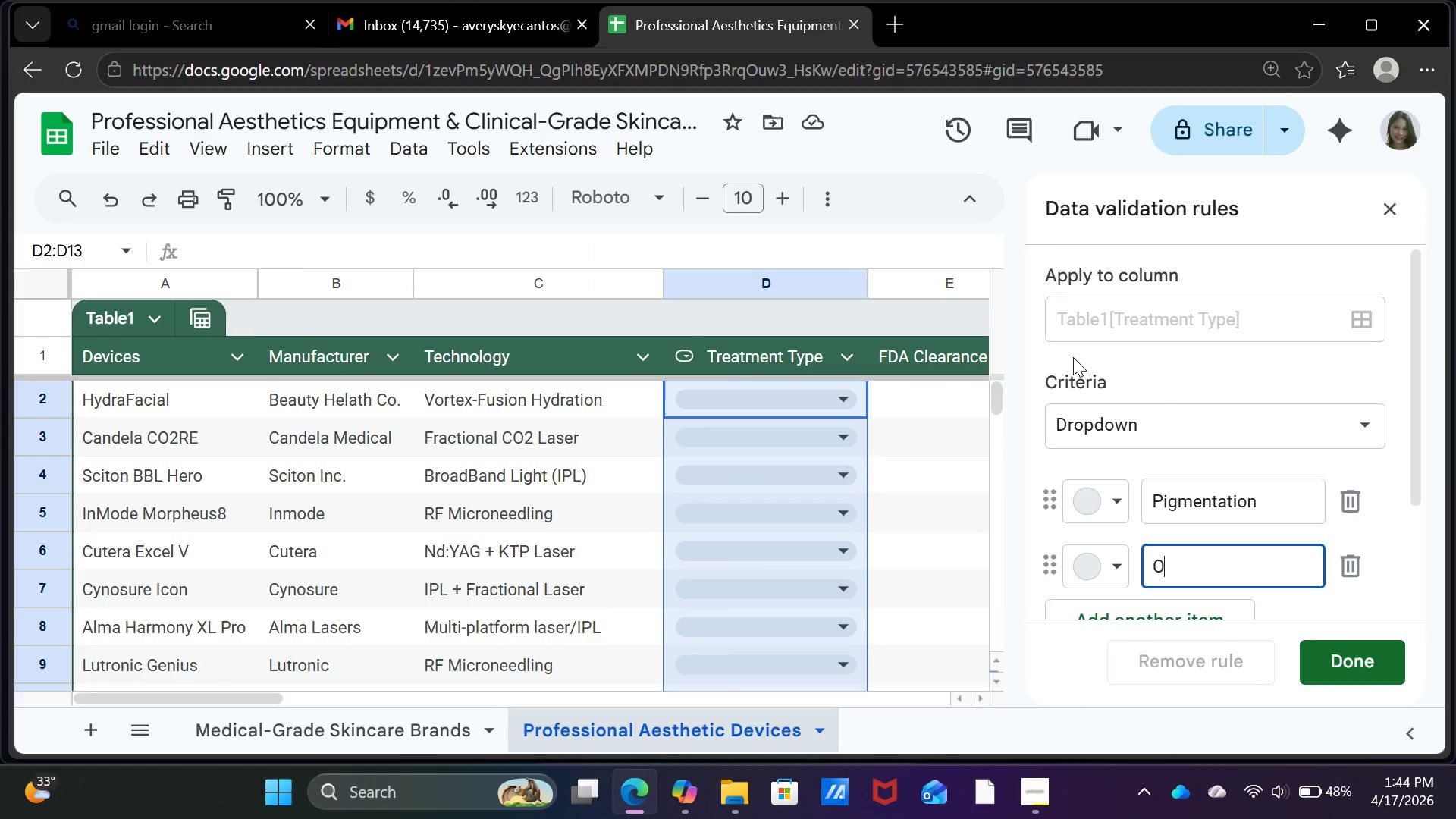 
key(Backspace)
 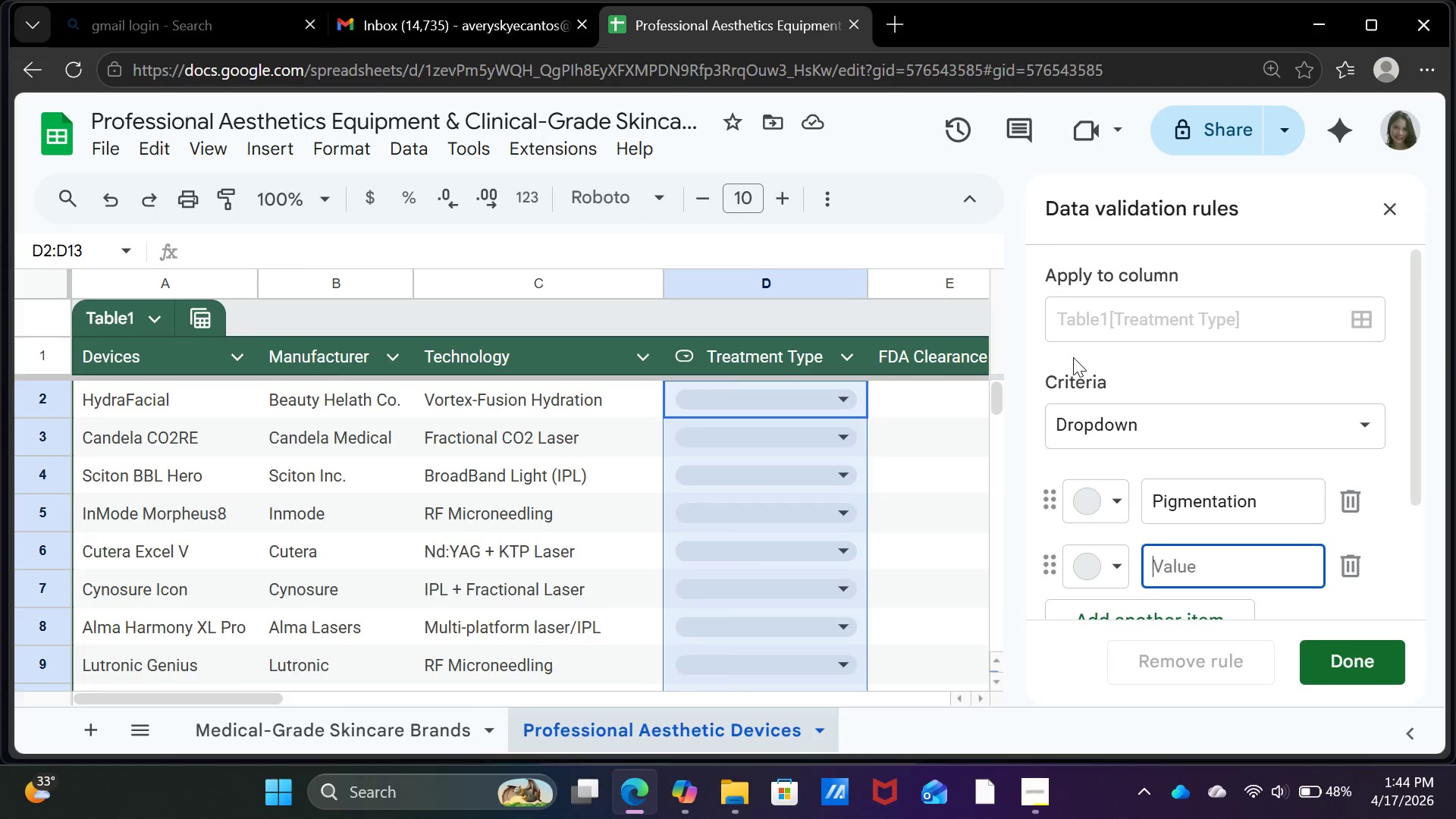 
key(Backspace)
 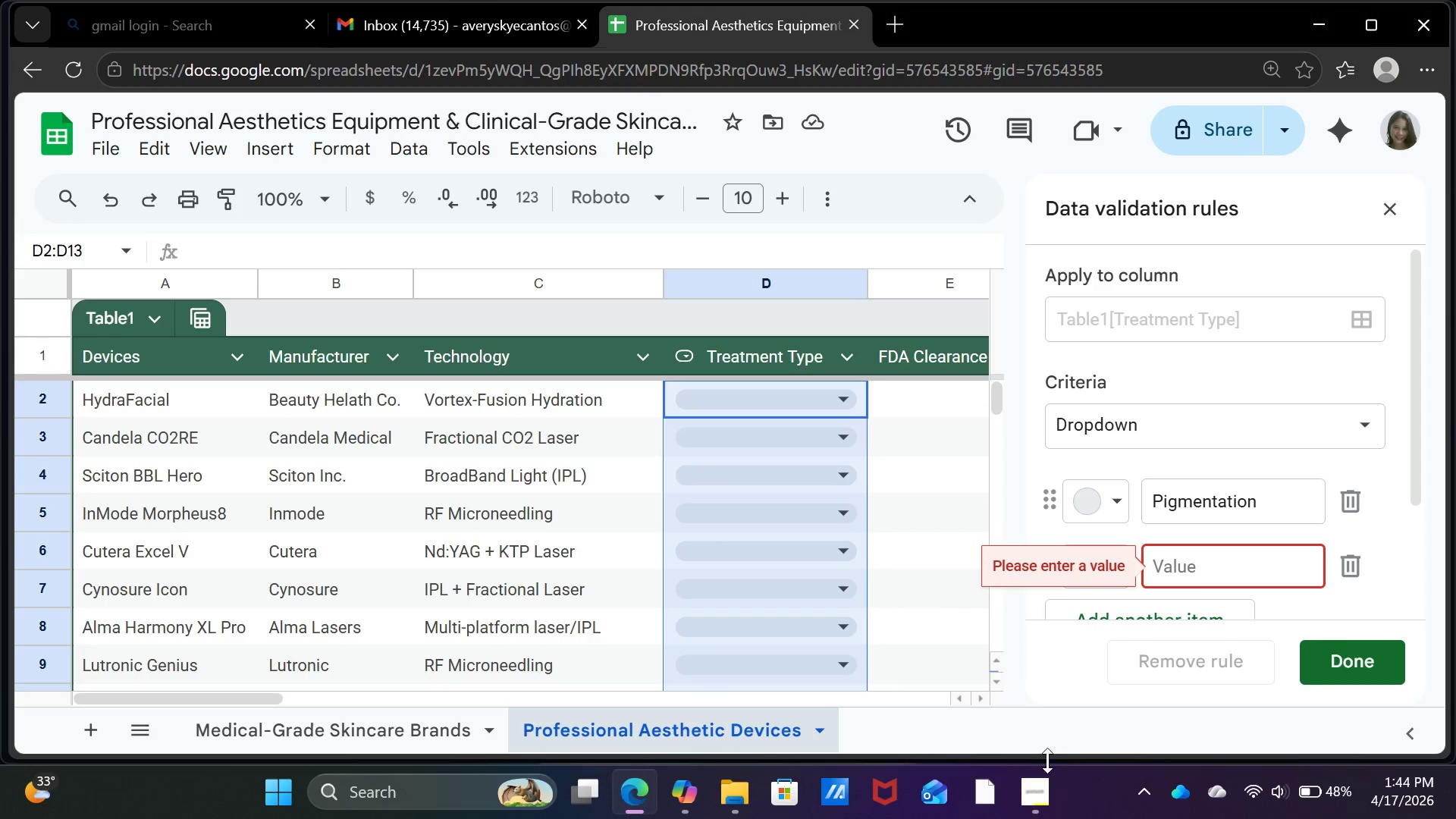 
left_click([1032, 807])